 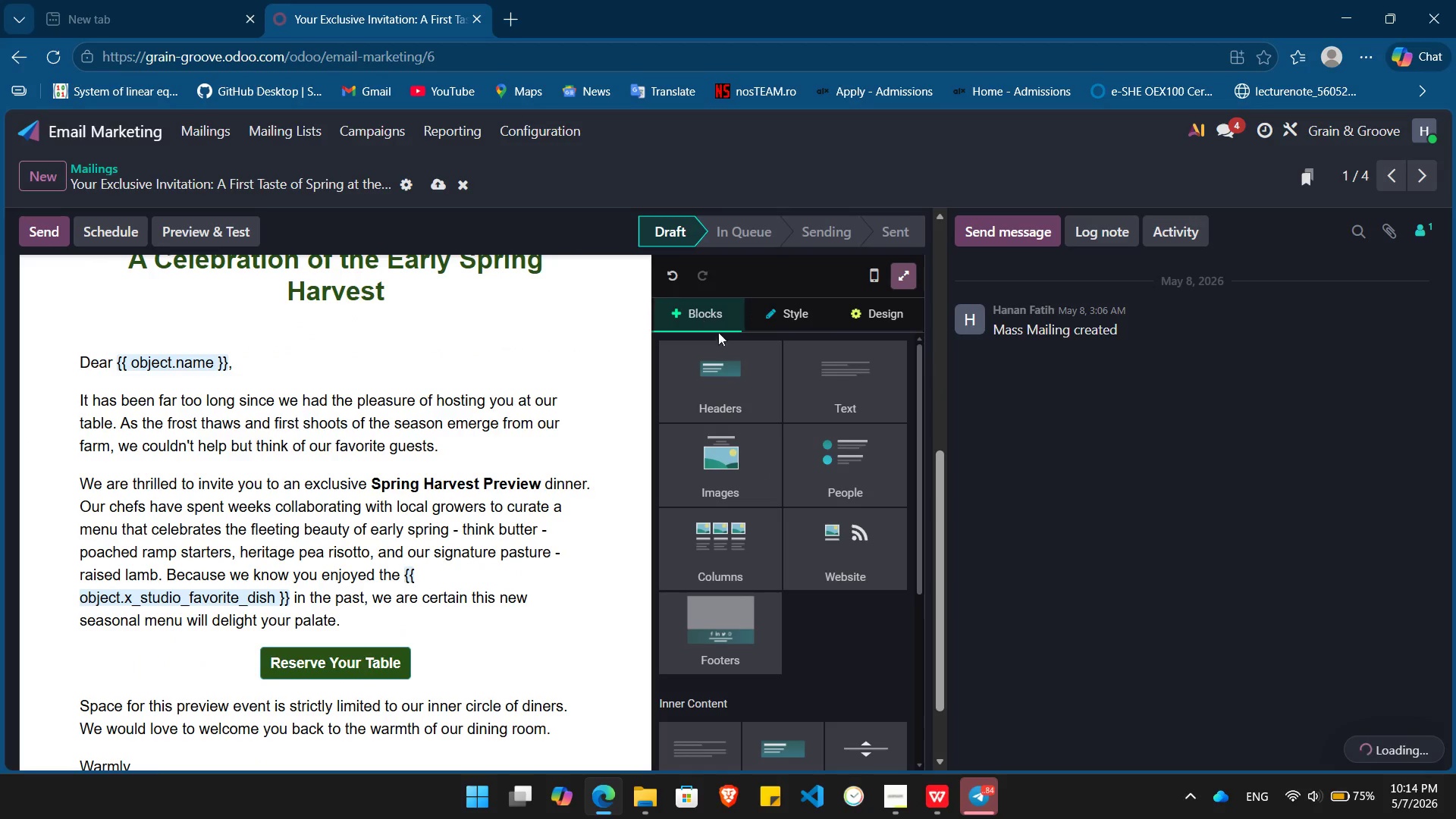 
left_click_drag(start_coordinate=[867, 748], to_coordinate=[307, 352])
 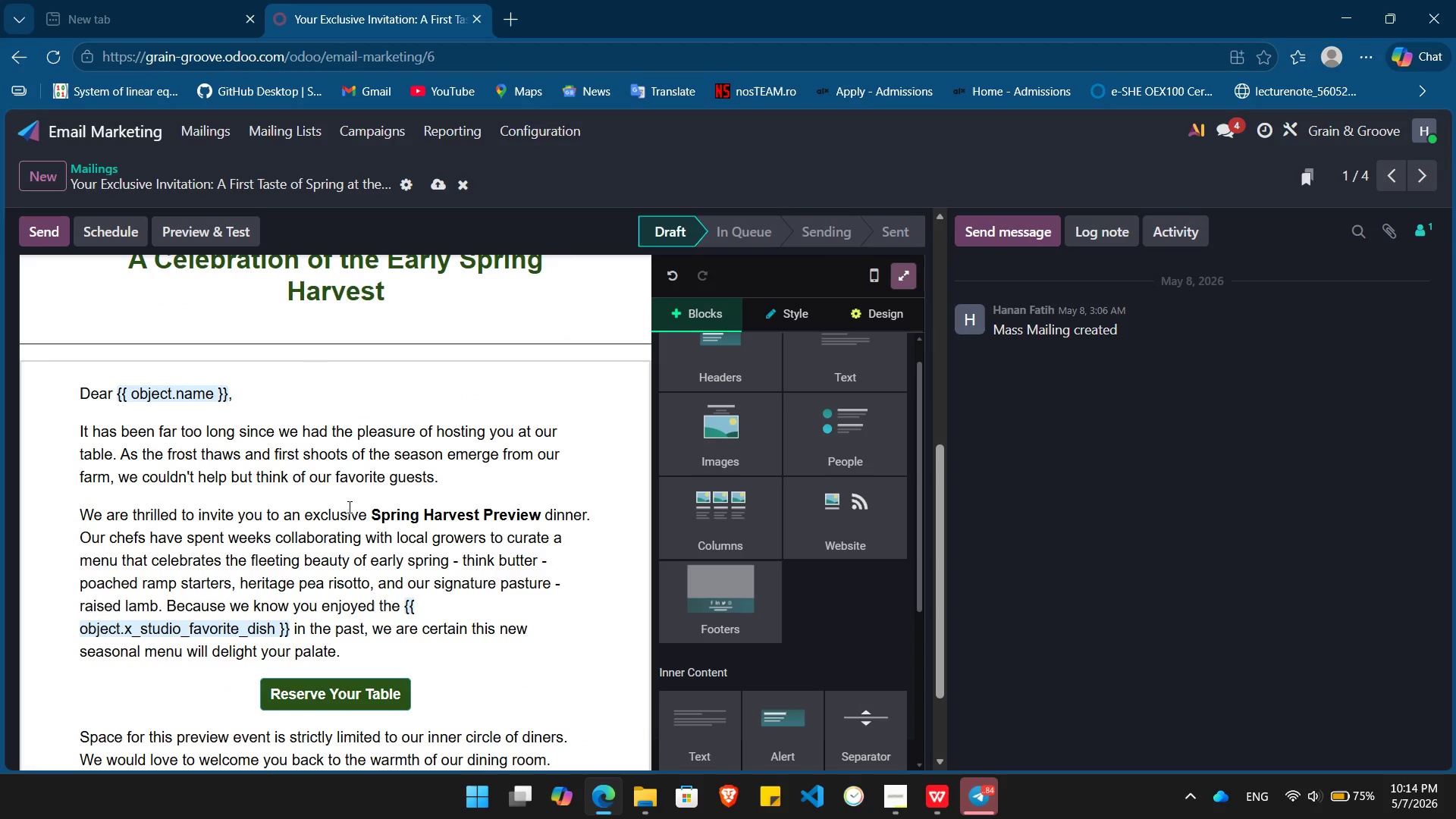 
left_click([348, 507])
 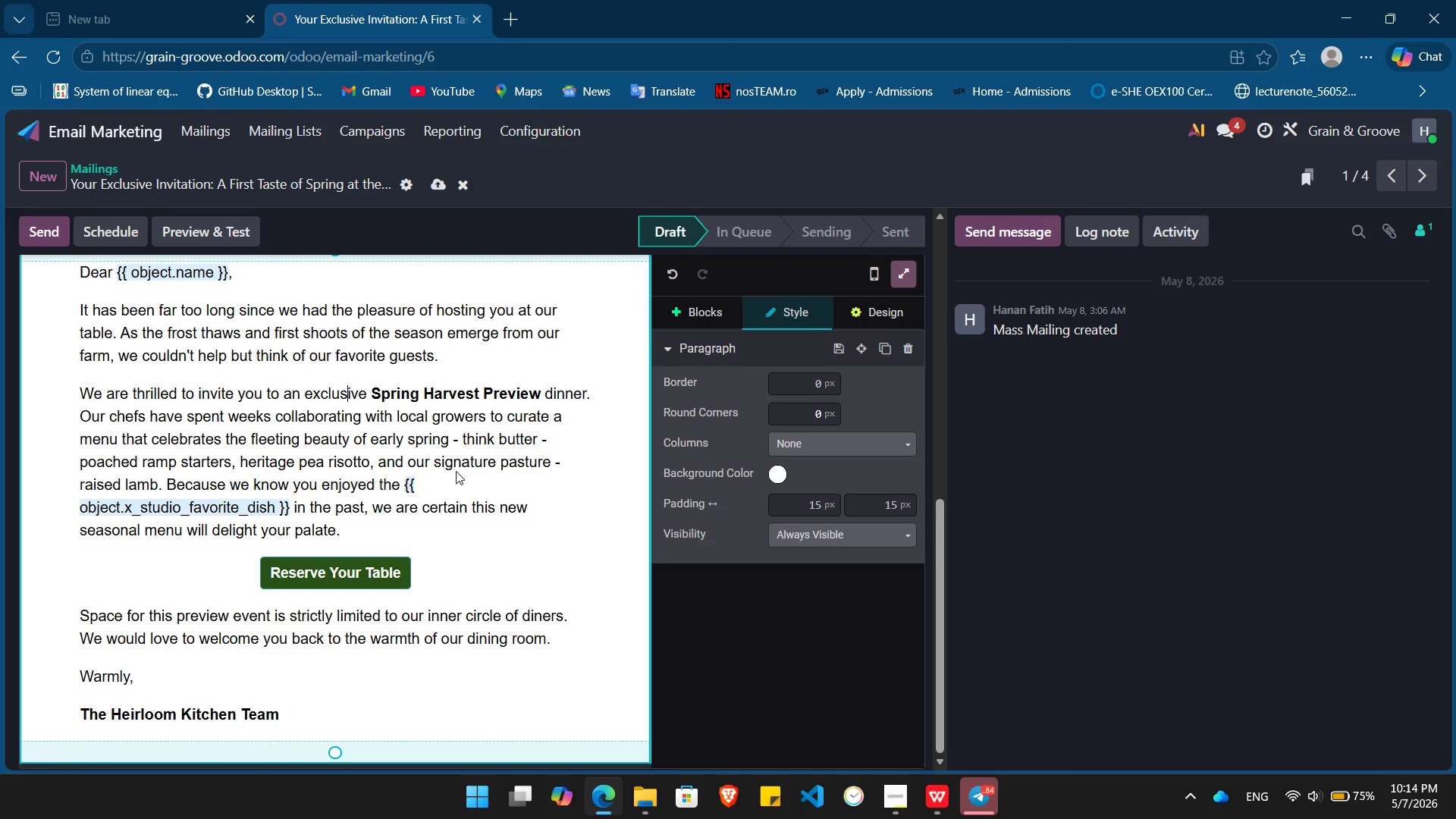 
wait(5.79)
 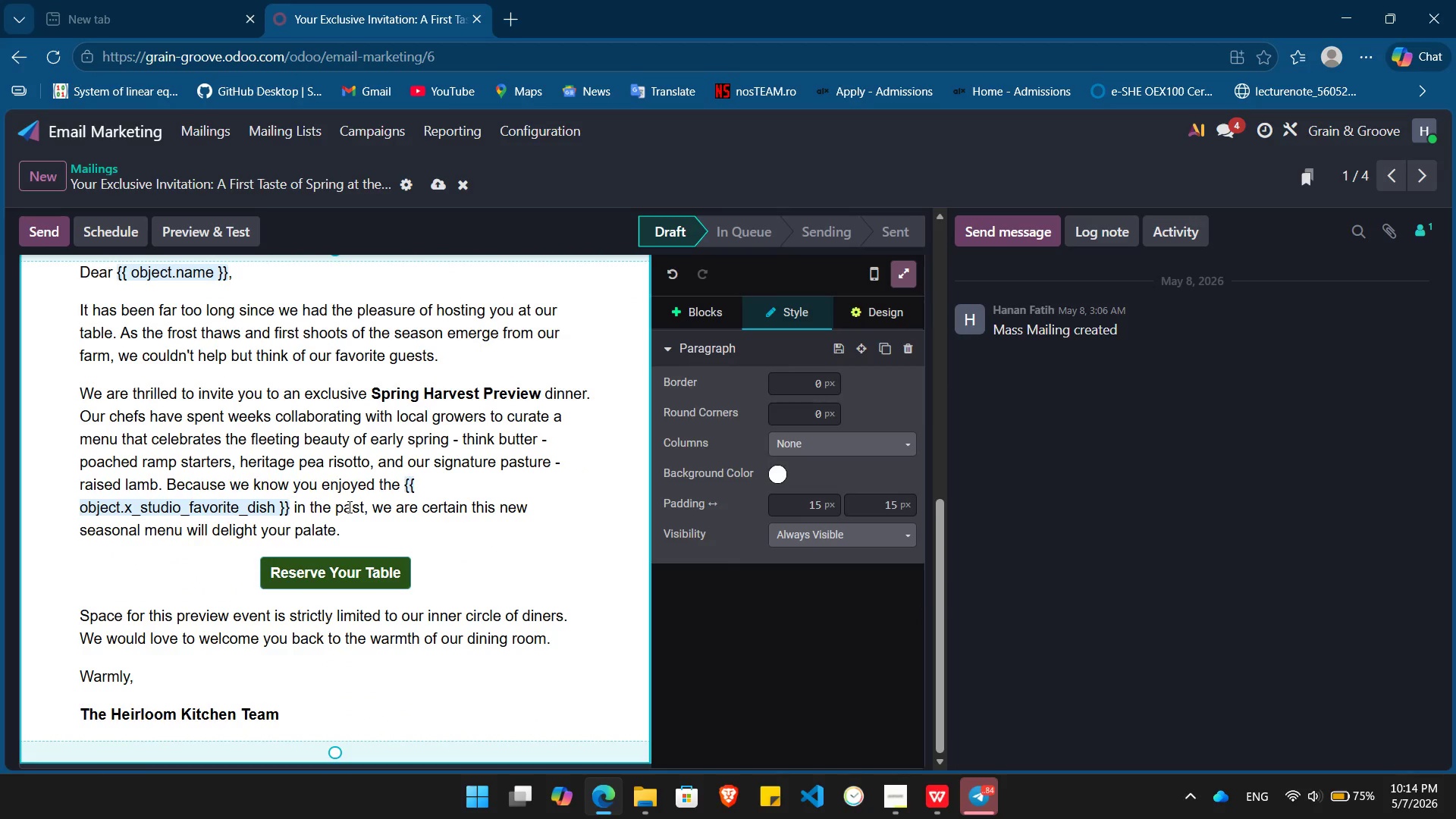 
mouse_move([374, 549])
 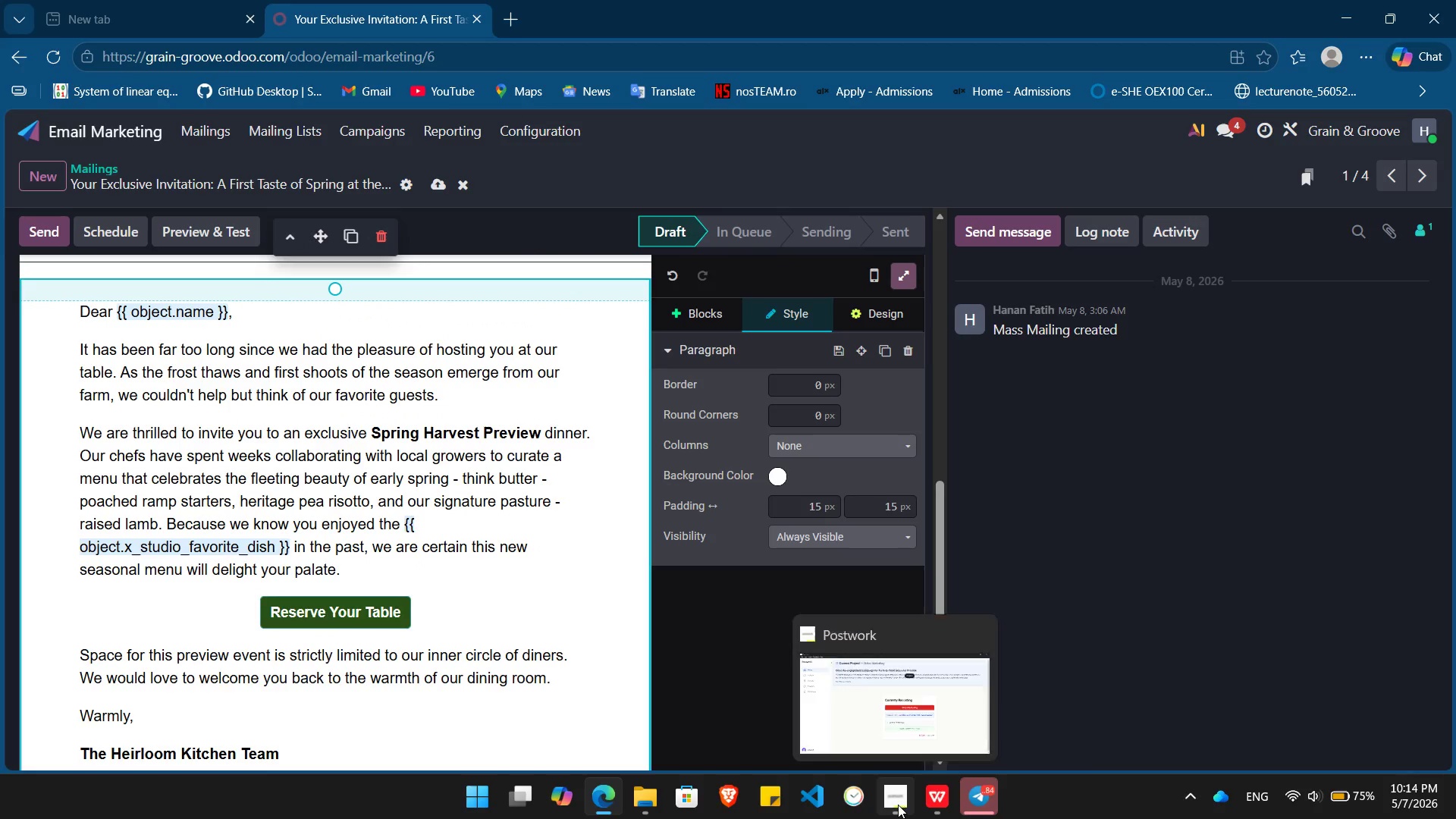 
left_click([897, 805])